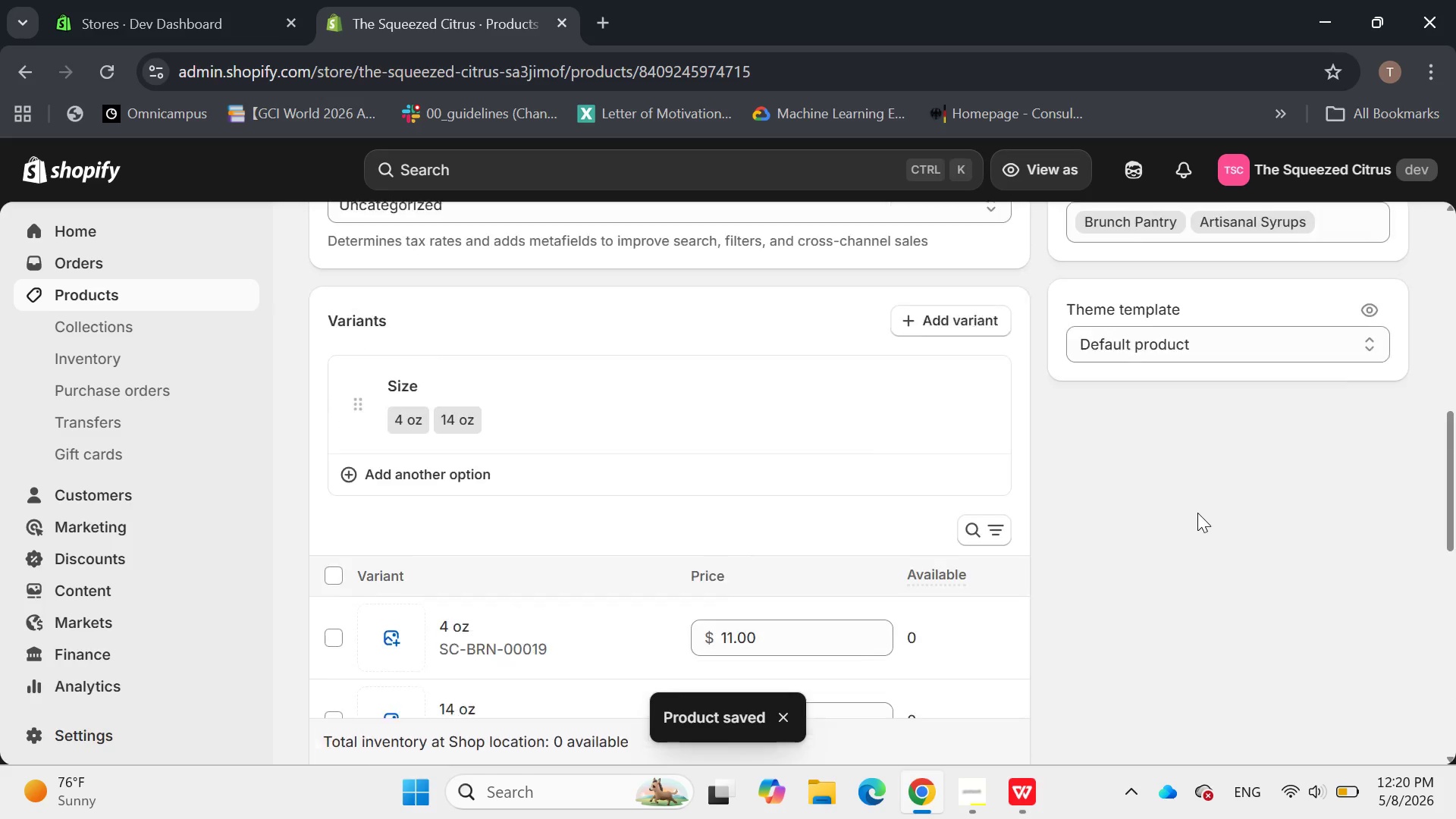 
left_click([327, 236])
 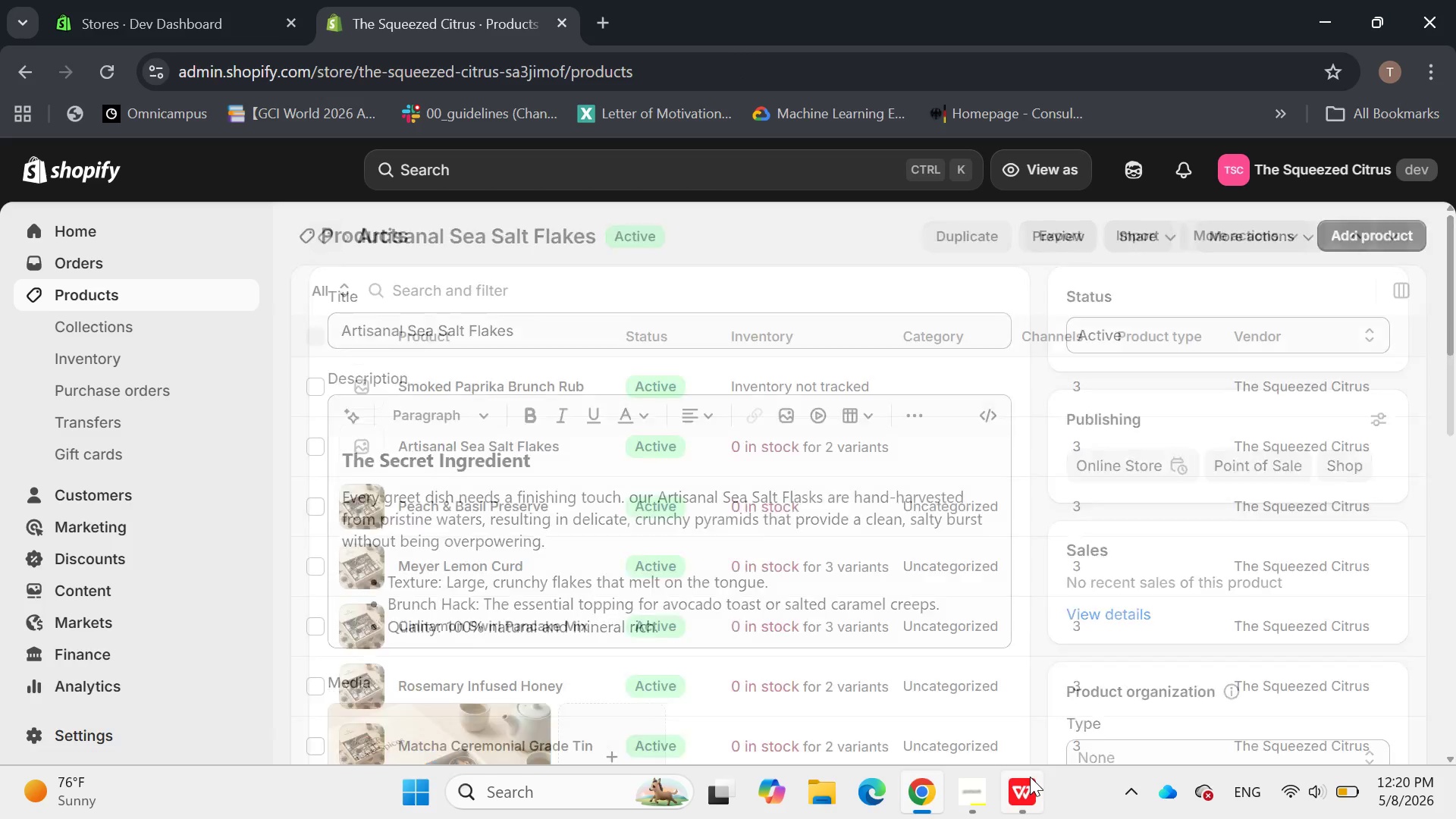 
left_click([1030, 777])
 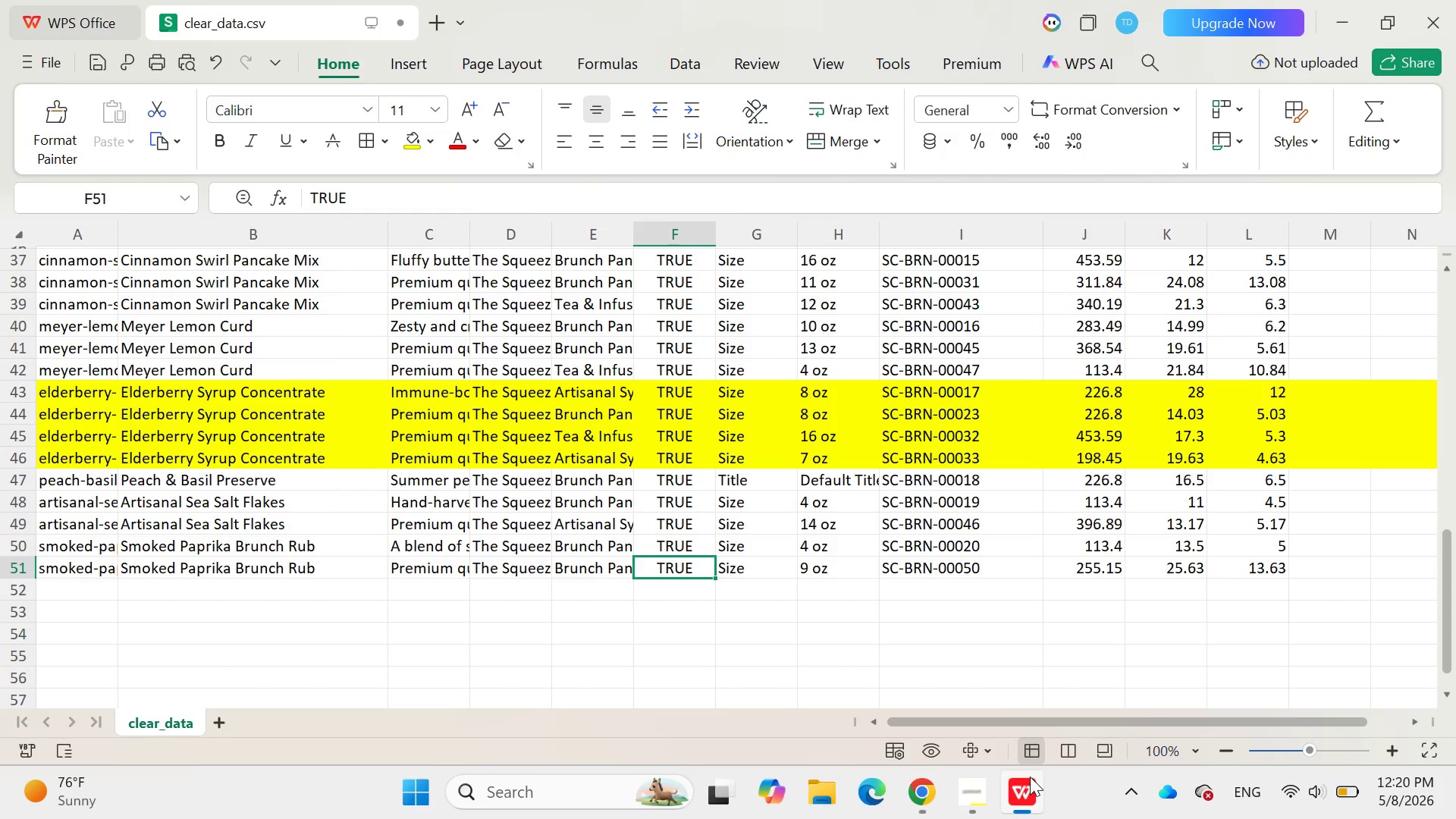 
left_click([1030, 777])
 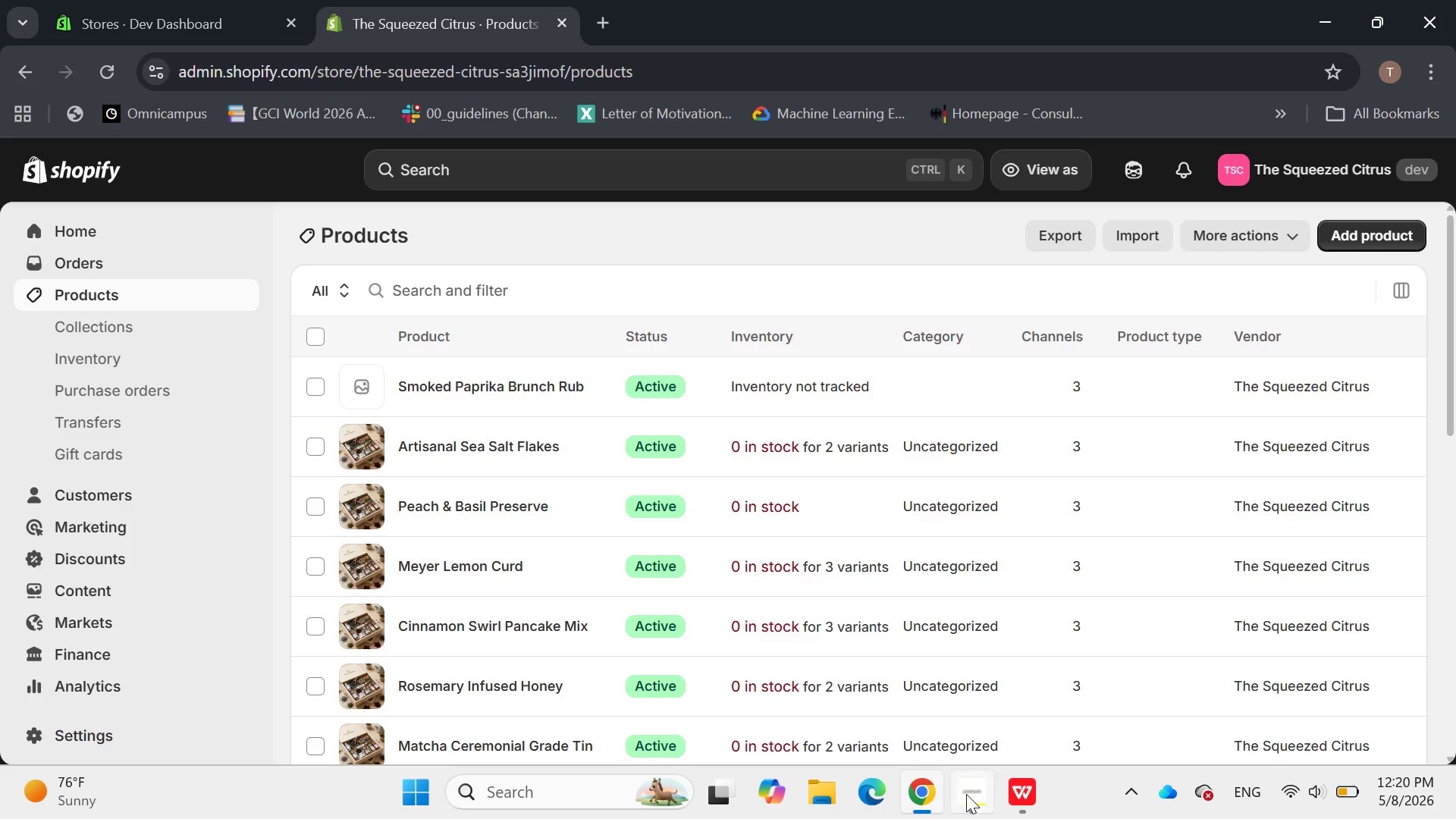 
left_click([966, 794])